 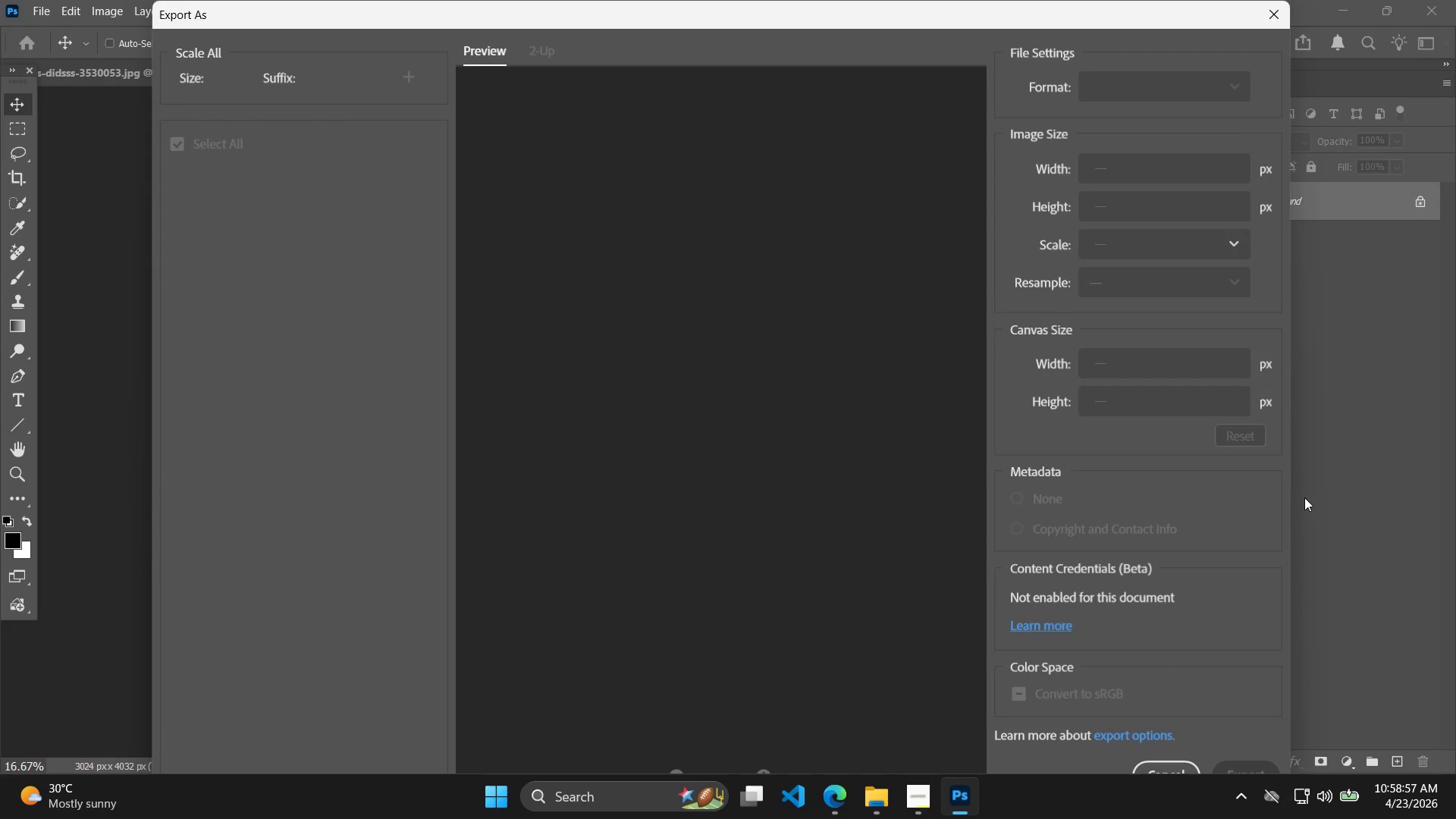 
left_click_drag(start_coordinate=[1159, 414], to_coordinate=[1079, 411])
 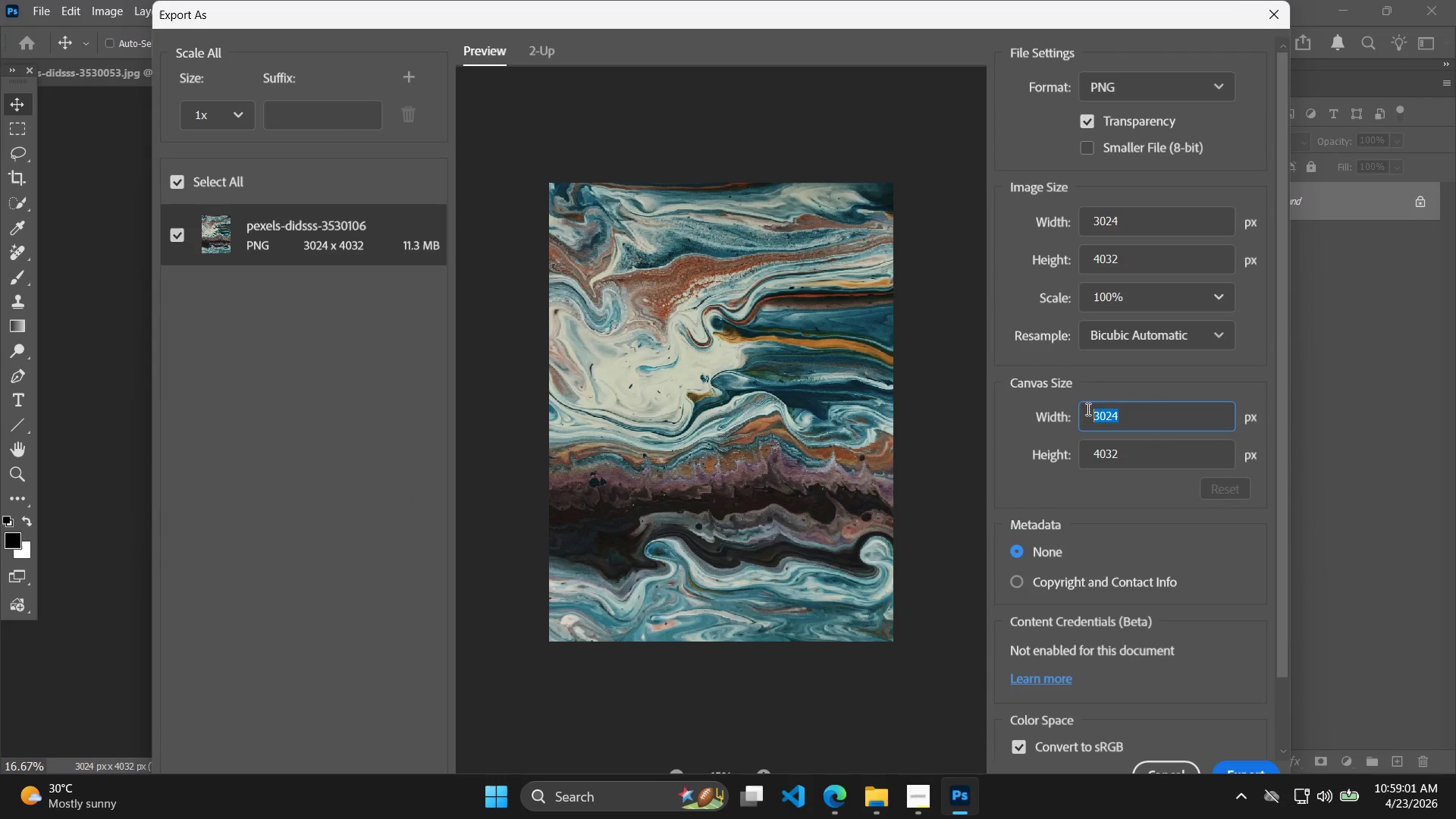 
type(1000)
key(Tab)
type(1000)
 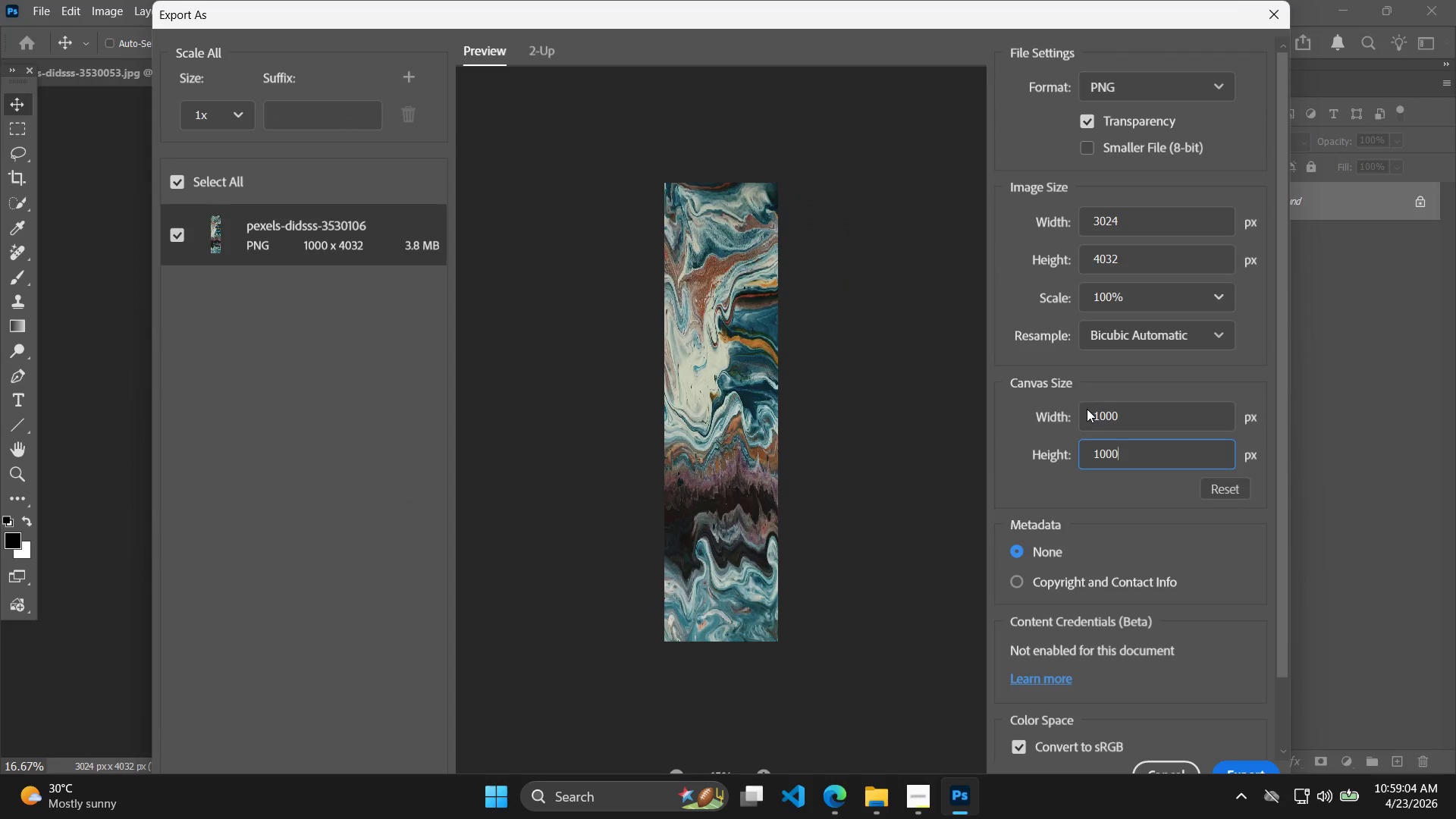 
key(Enter)
 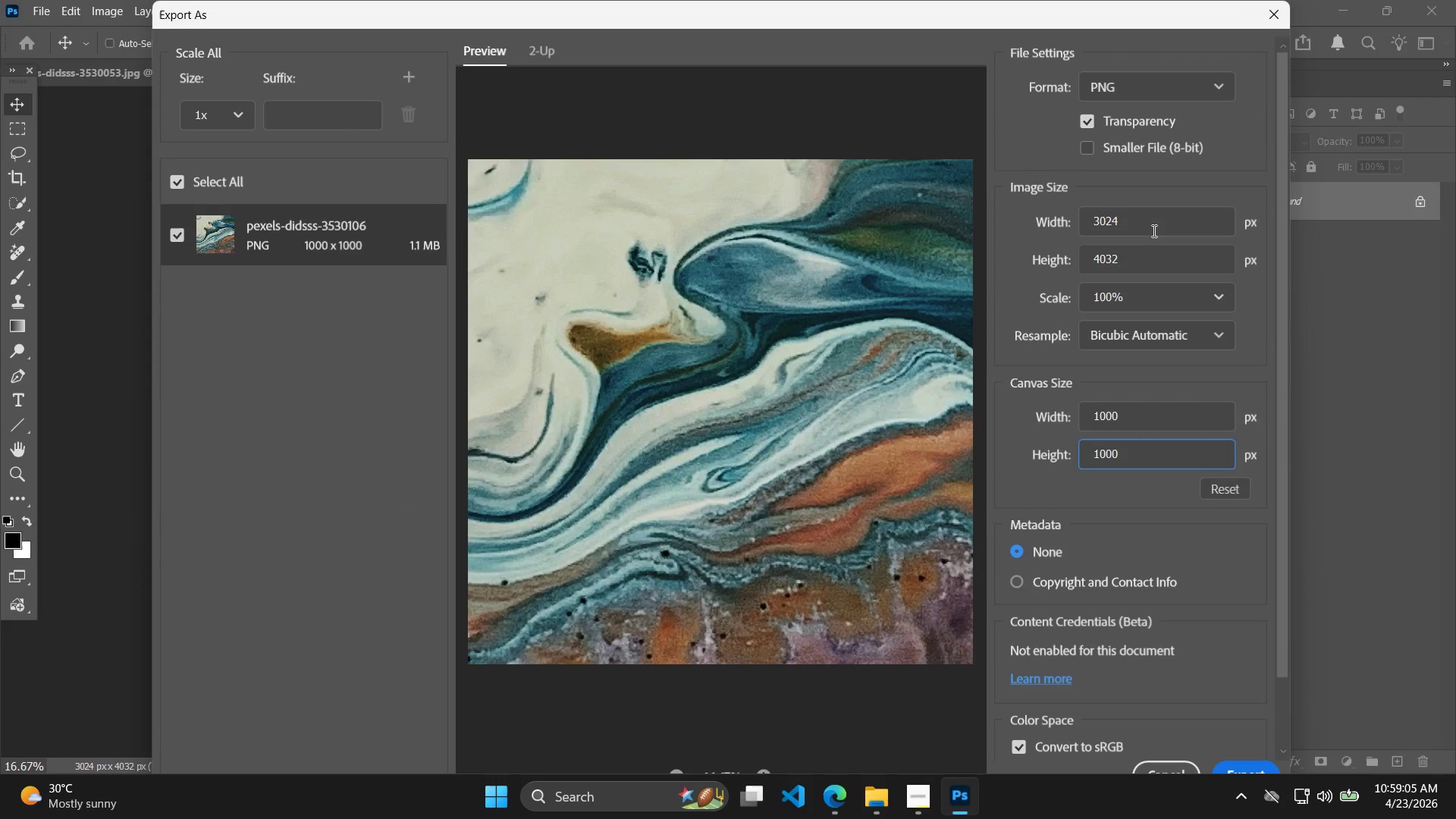 
left_click_drag(start_coordinate=[1153, 227], to_coordinate=[1048, 228])
 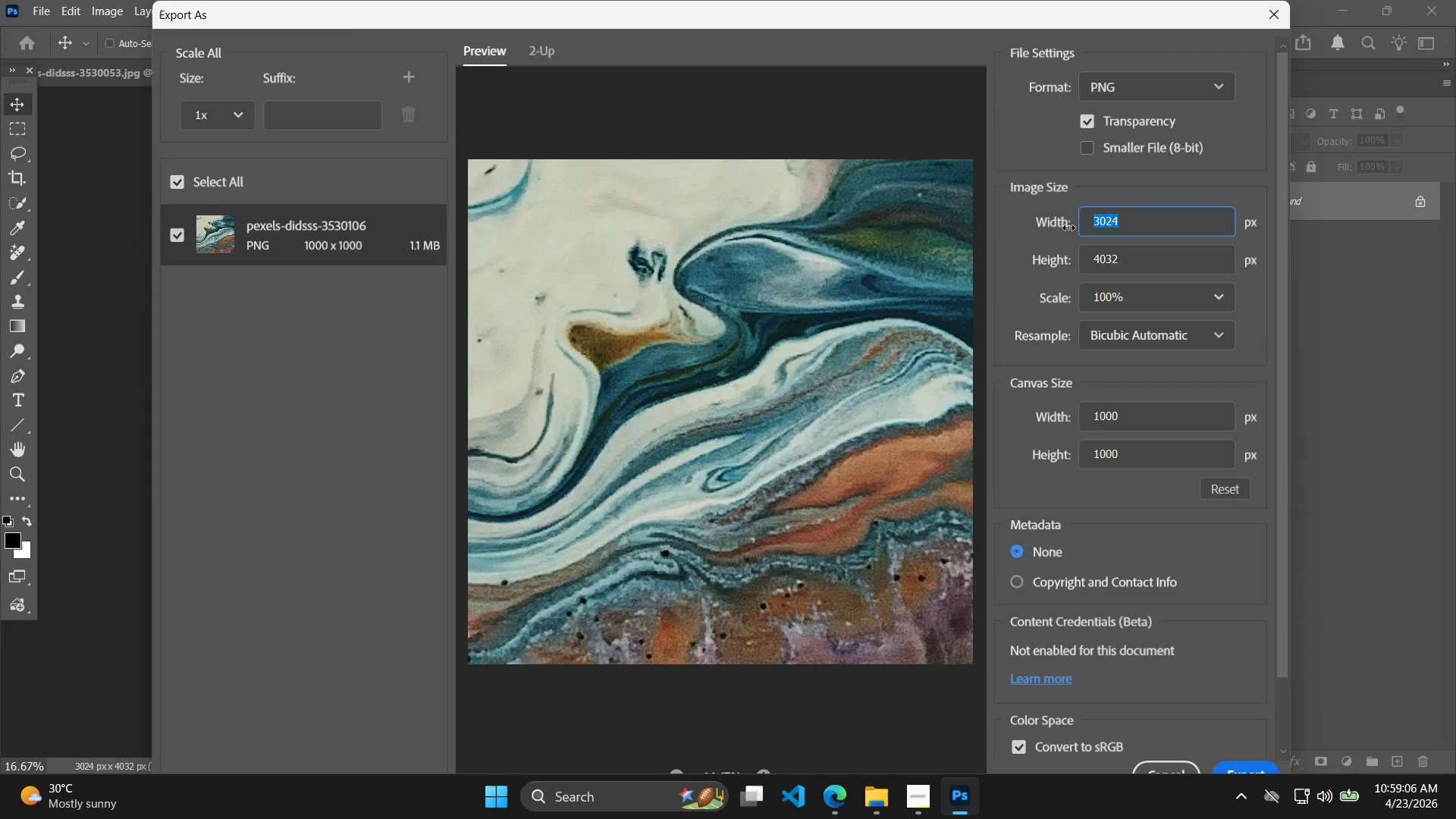 
type(1000)
 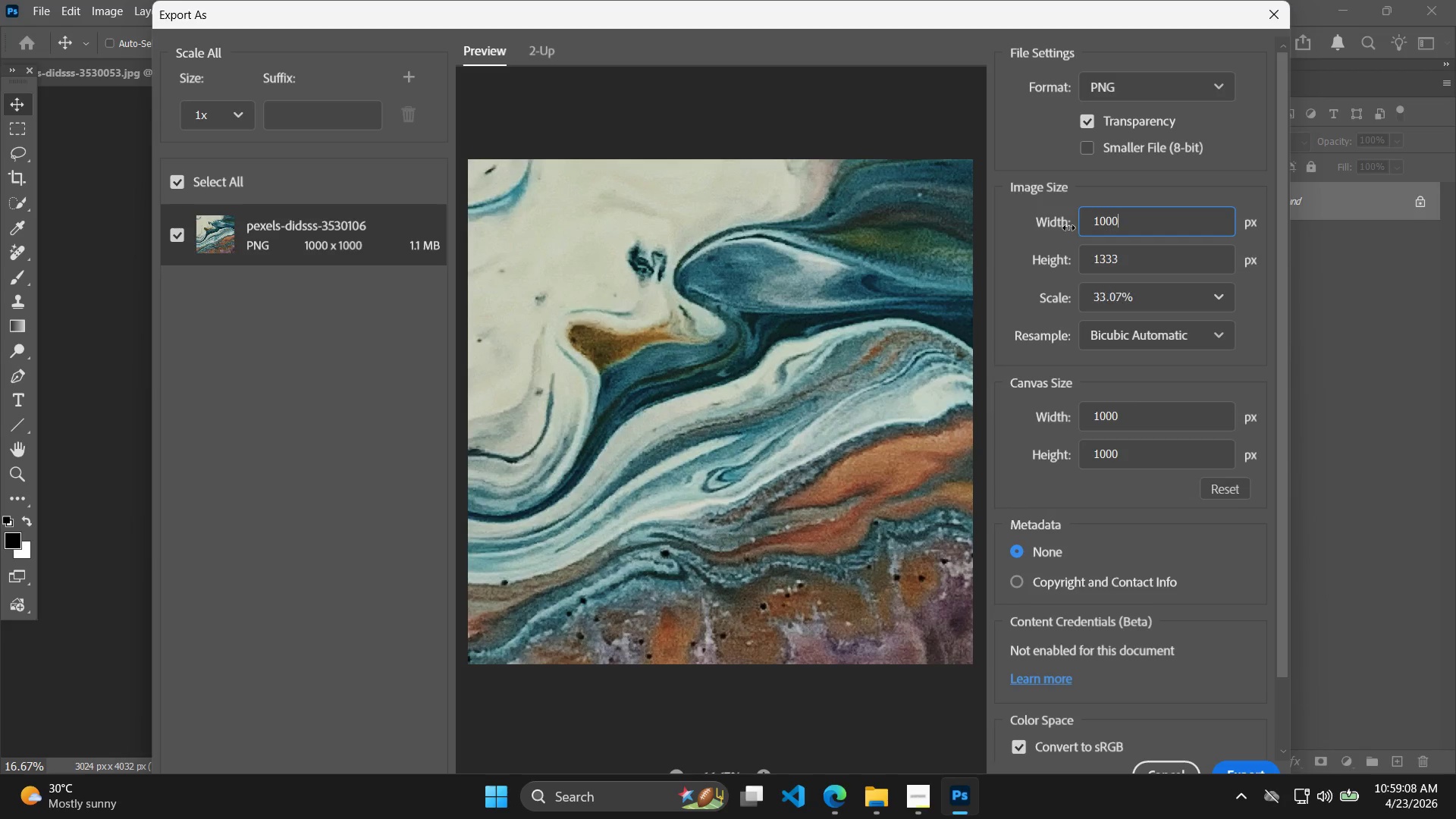 
key(Enter)
 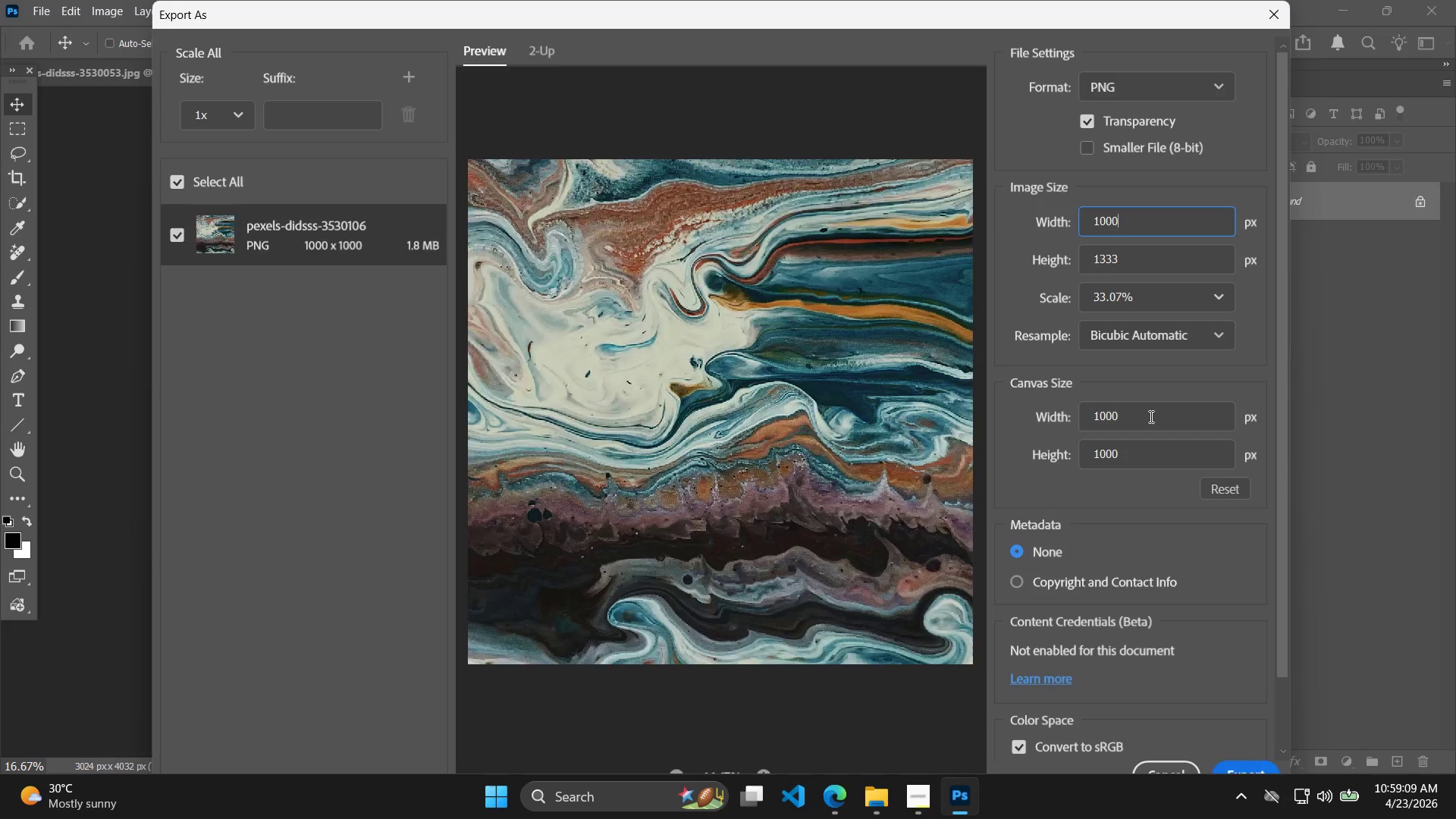 
left_click_drag(start_coordinate=[1143, 414], to_coordinate=[1030, 412])
 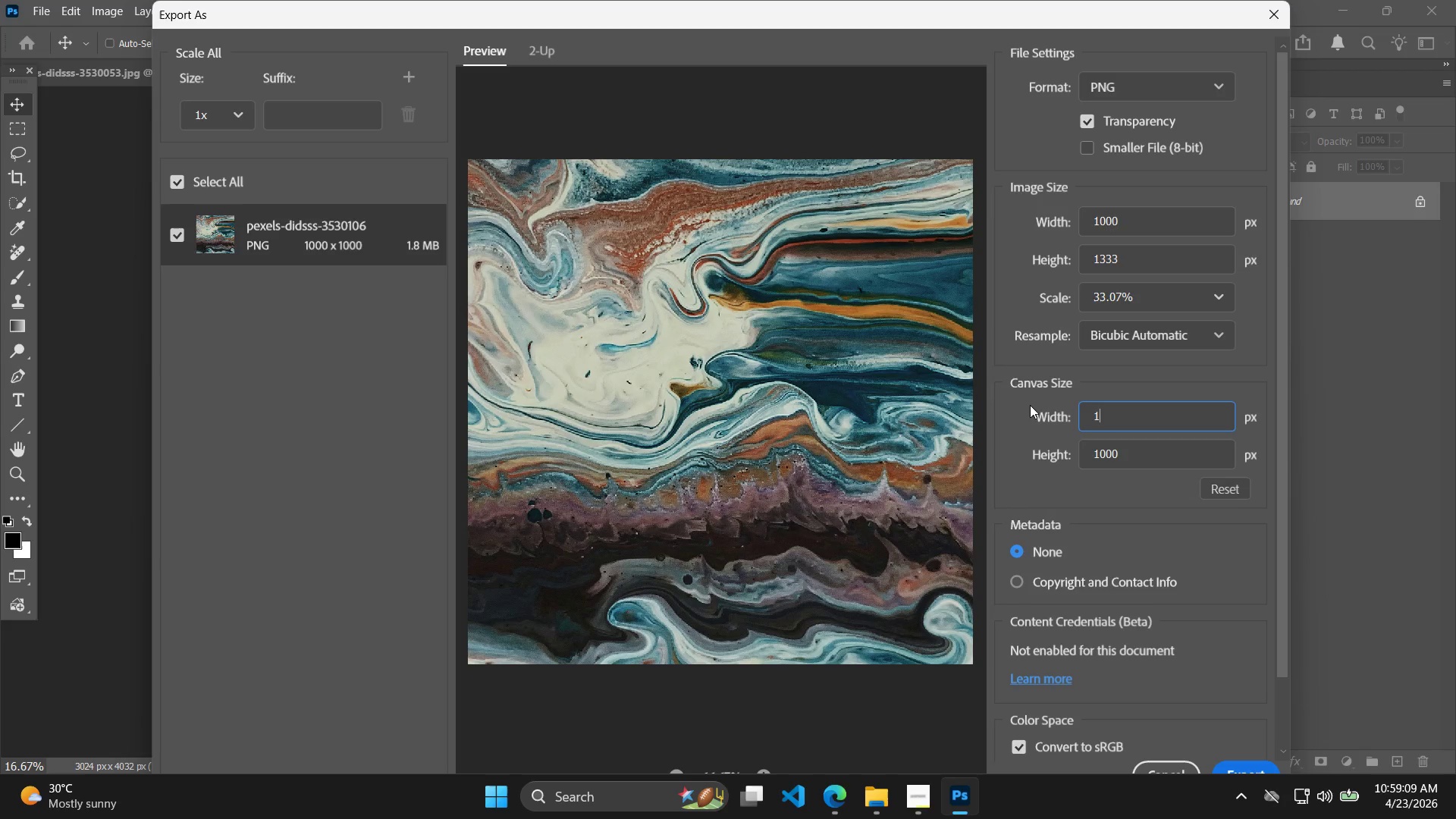 
type(1920)
key(Tab)
type(1080)
 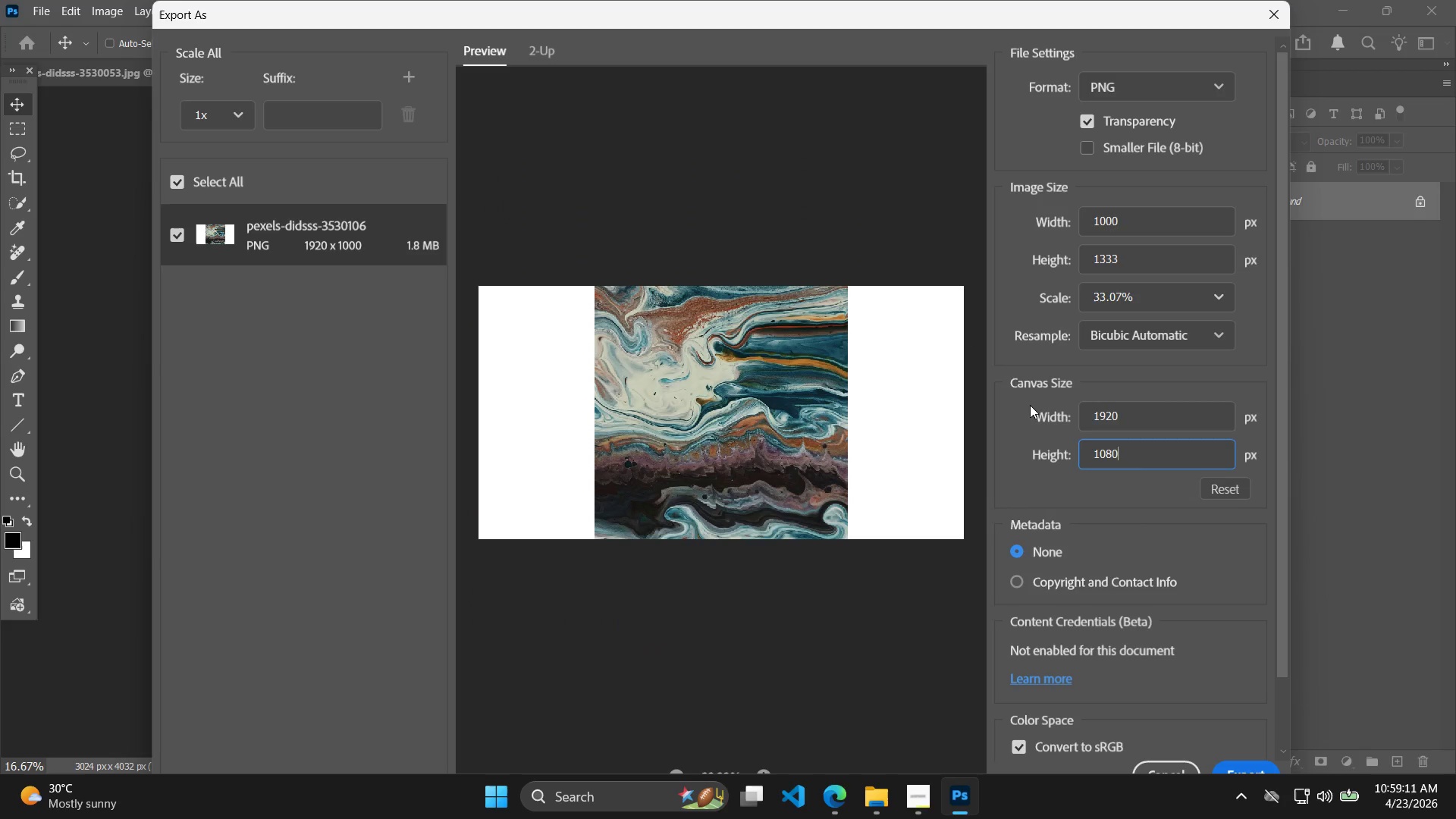 
key(Enter)
 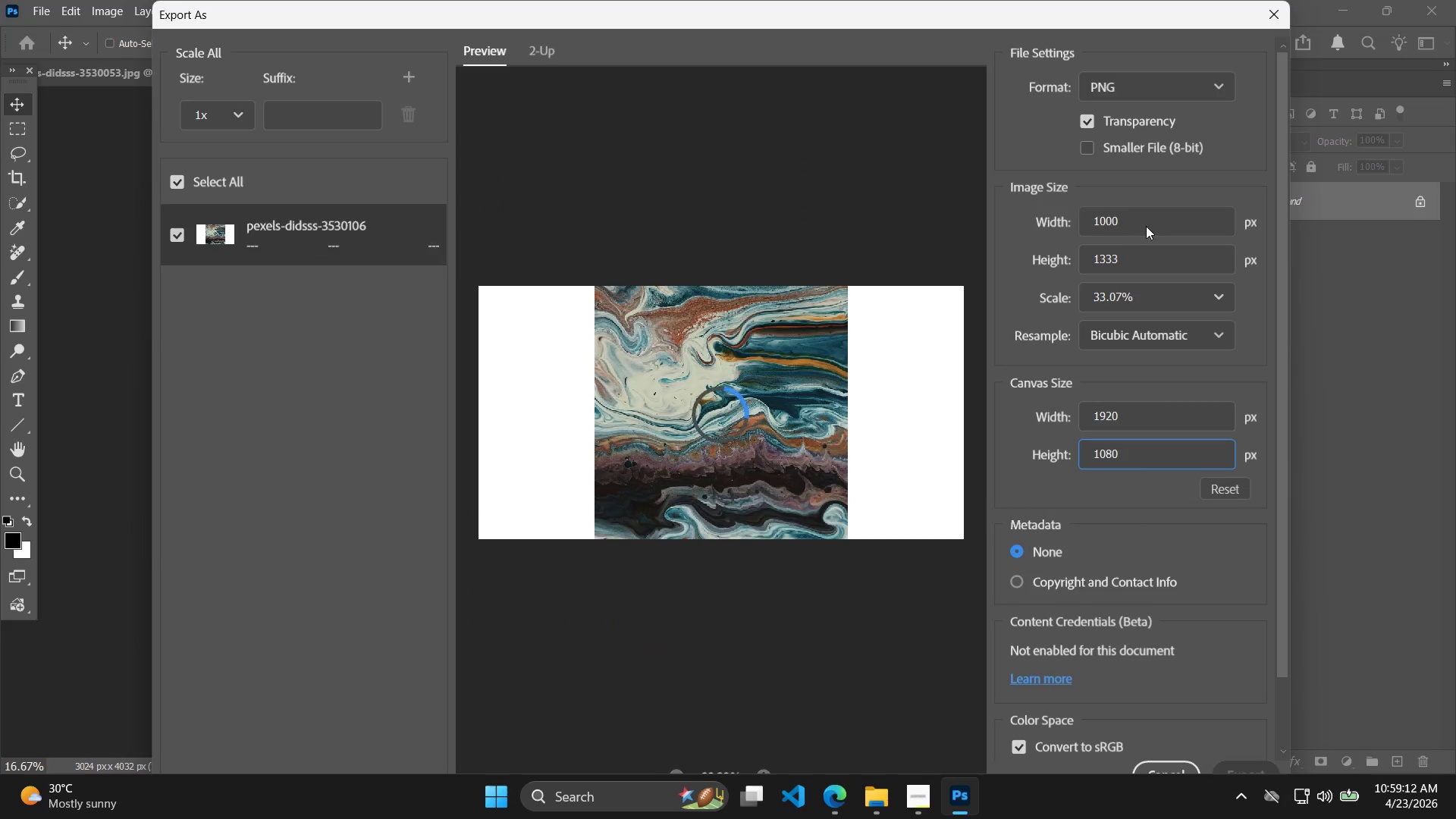 
left_click_drag(start_coordinate=[1153, 208], to_coordinate=[1050, 227])
 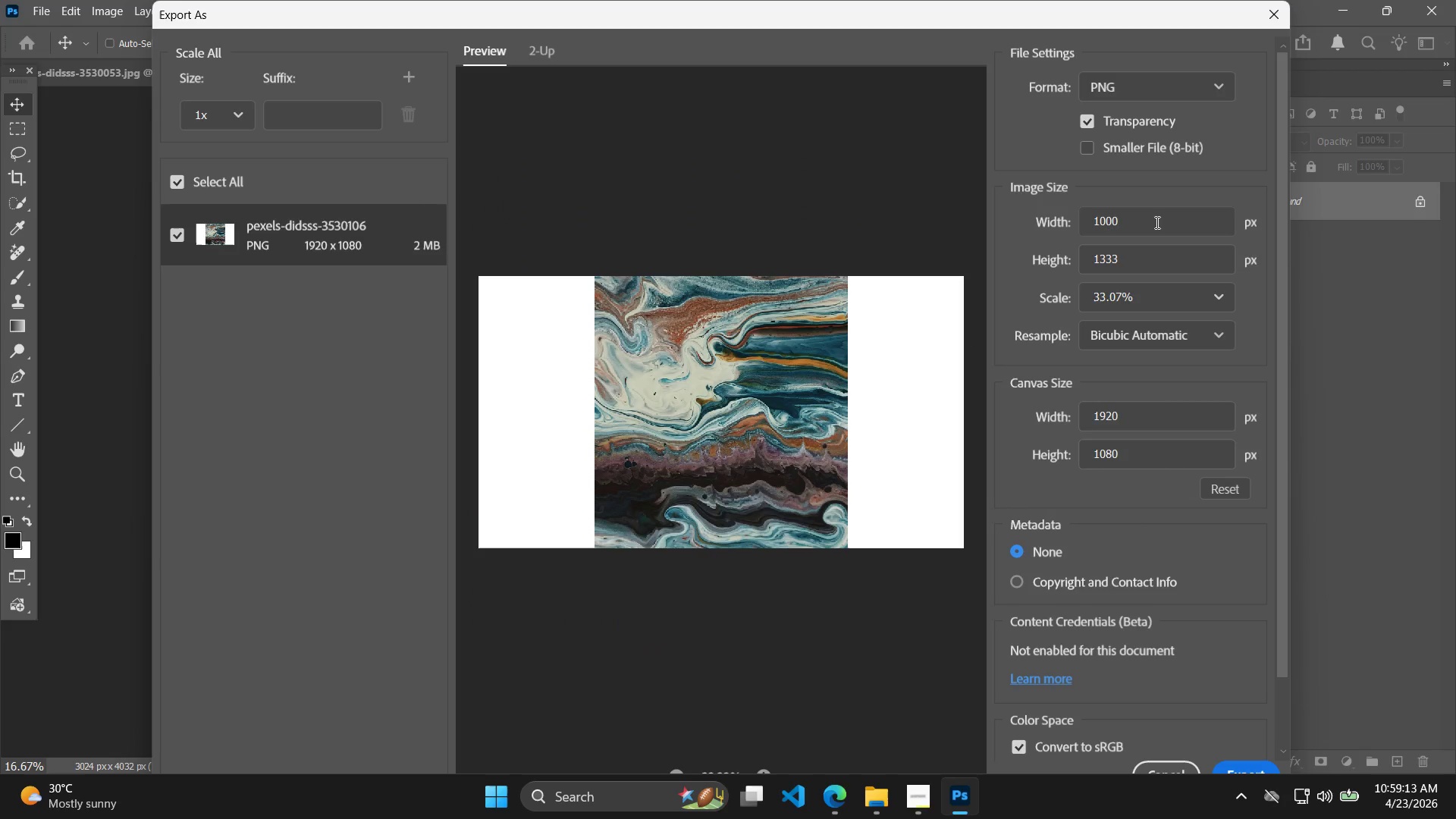 
left_click_drag(start_coordinate=[1156, 222], to_coordinate=[1048, 228])
 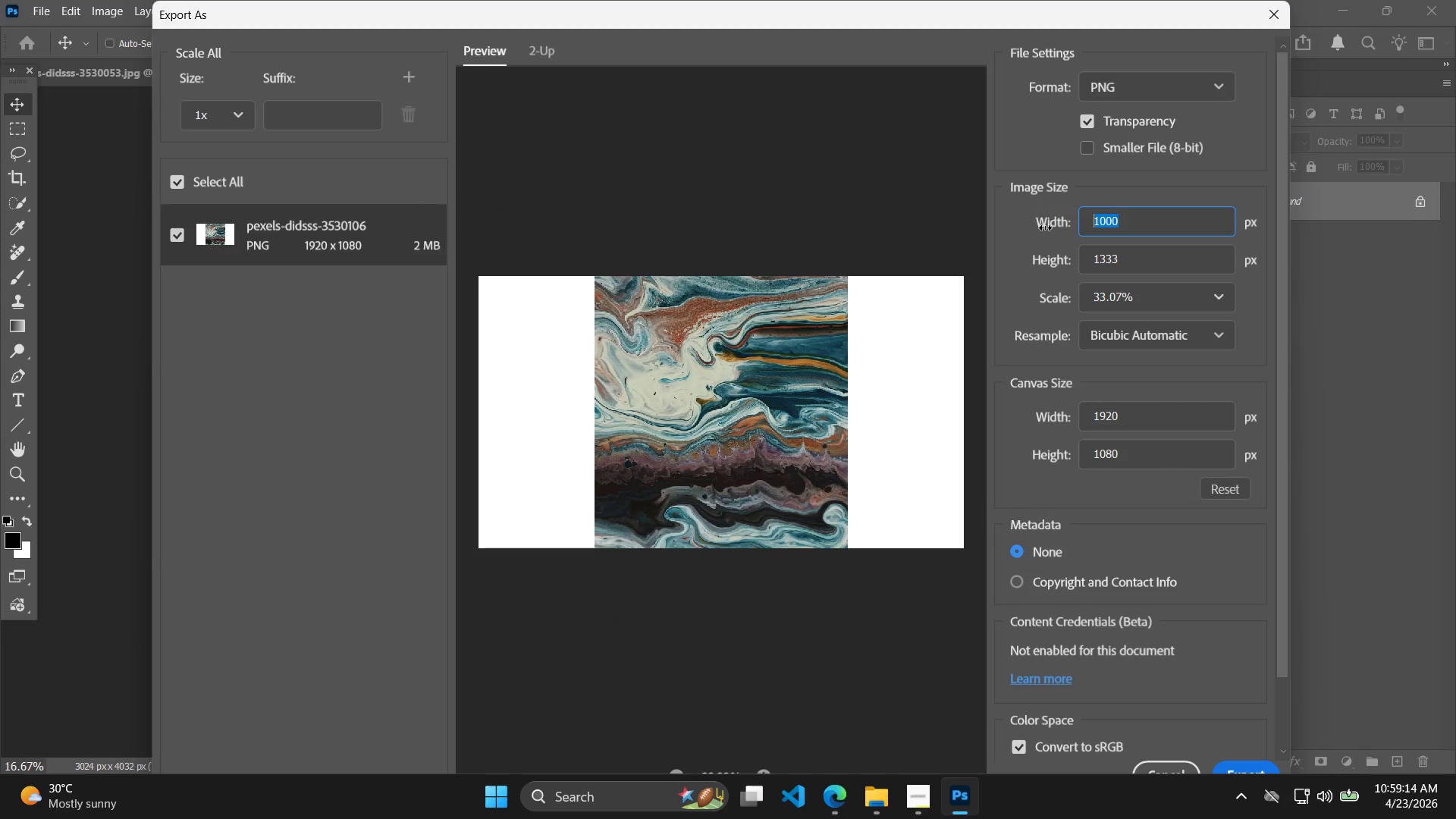 
type(1920)
 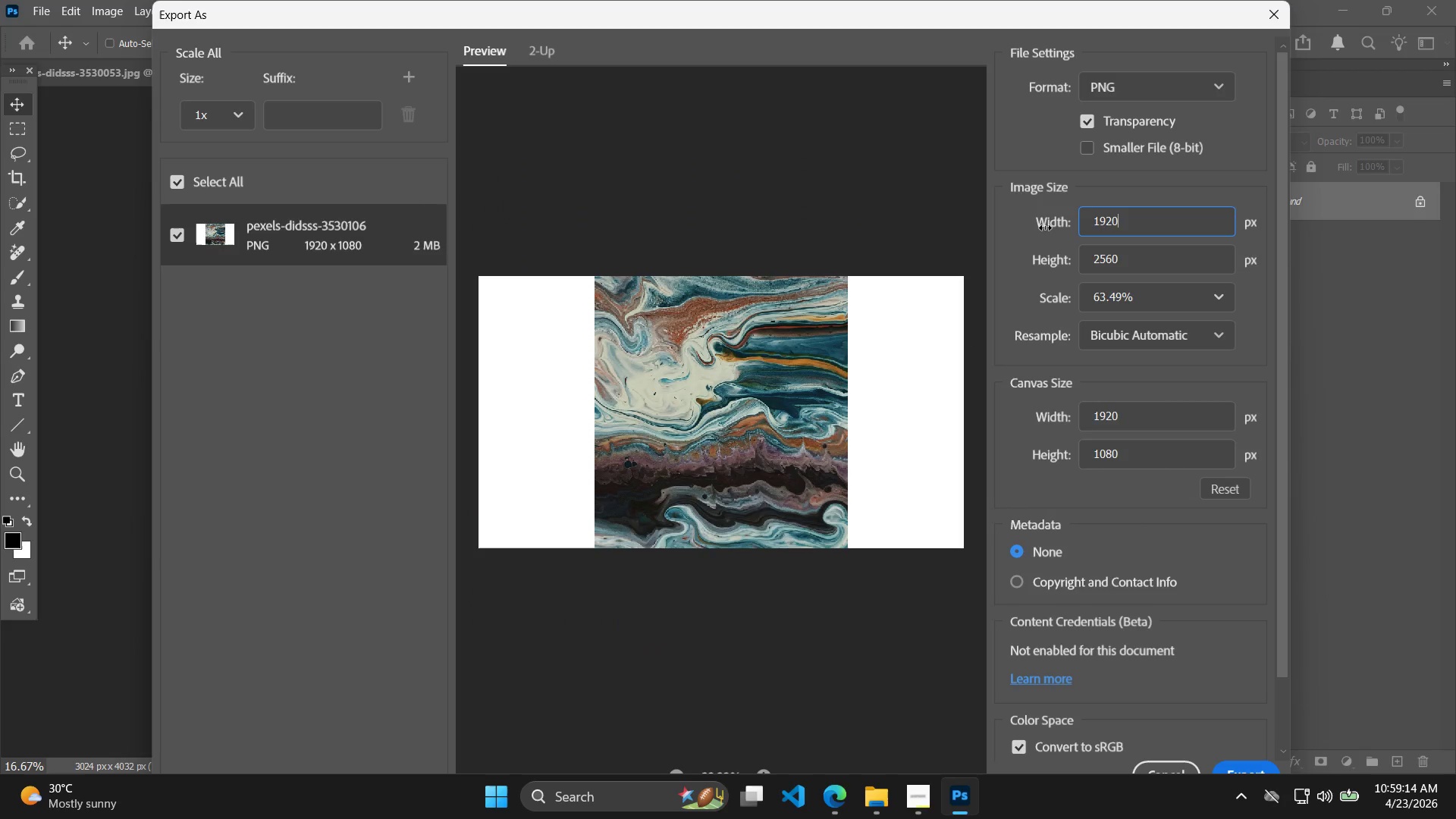 
key(Enter)
 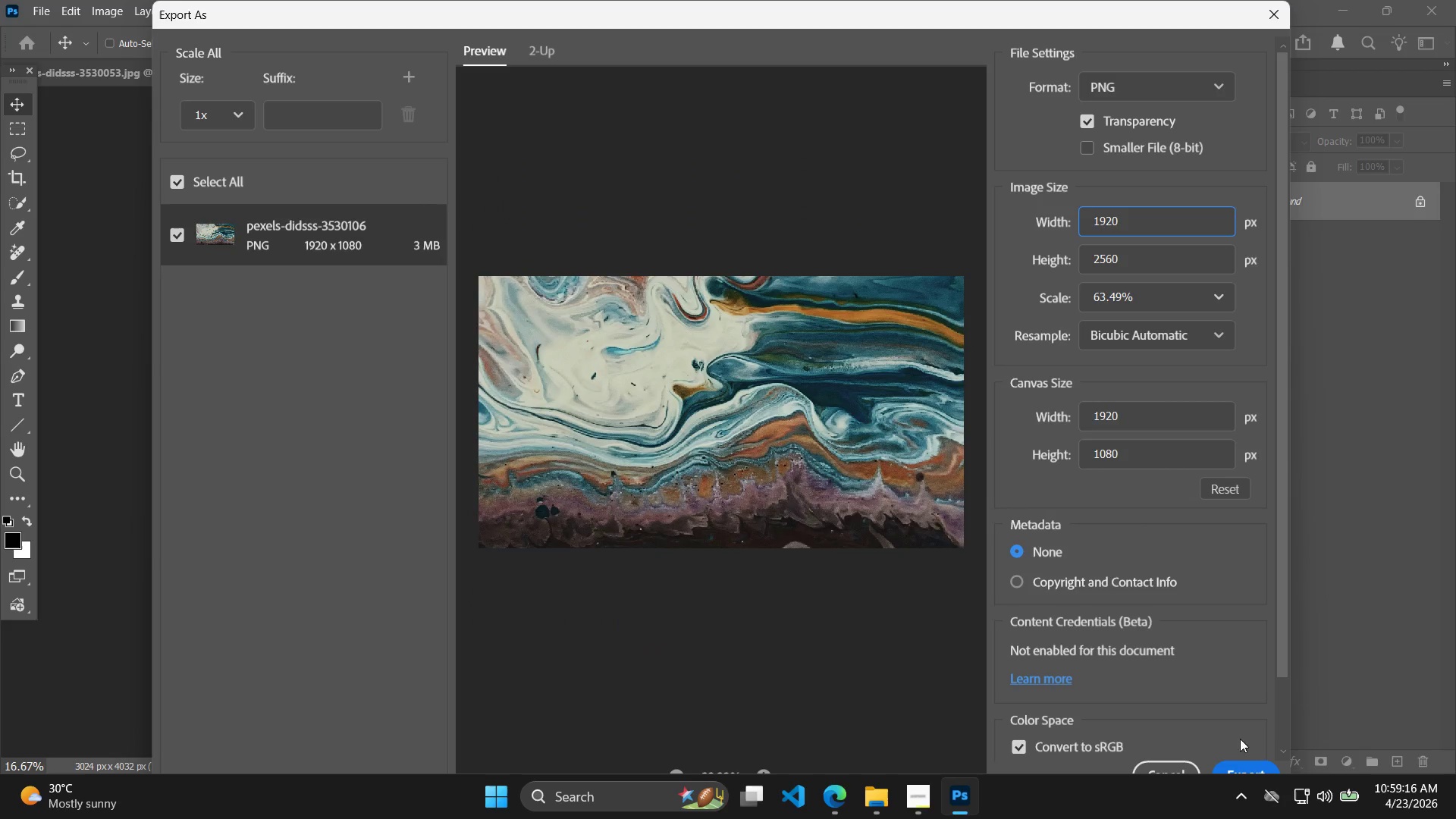 
left_click([1235, 765])
 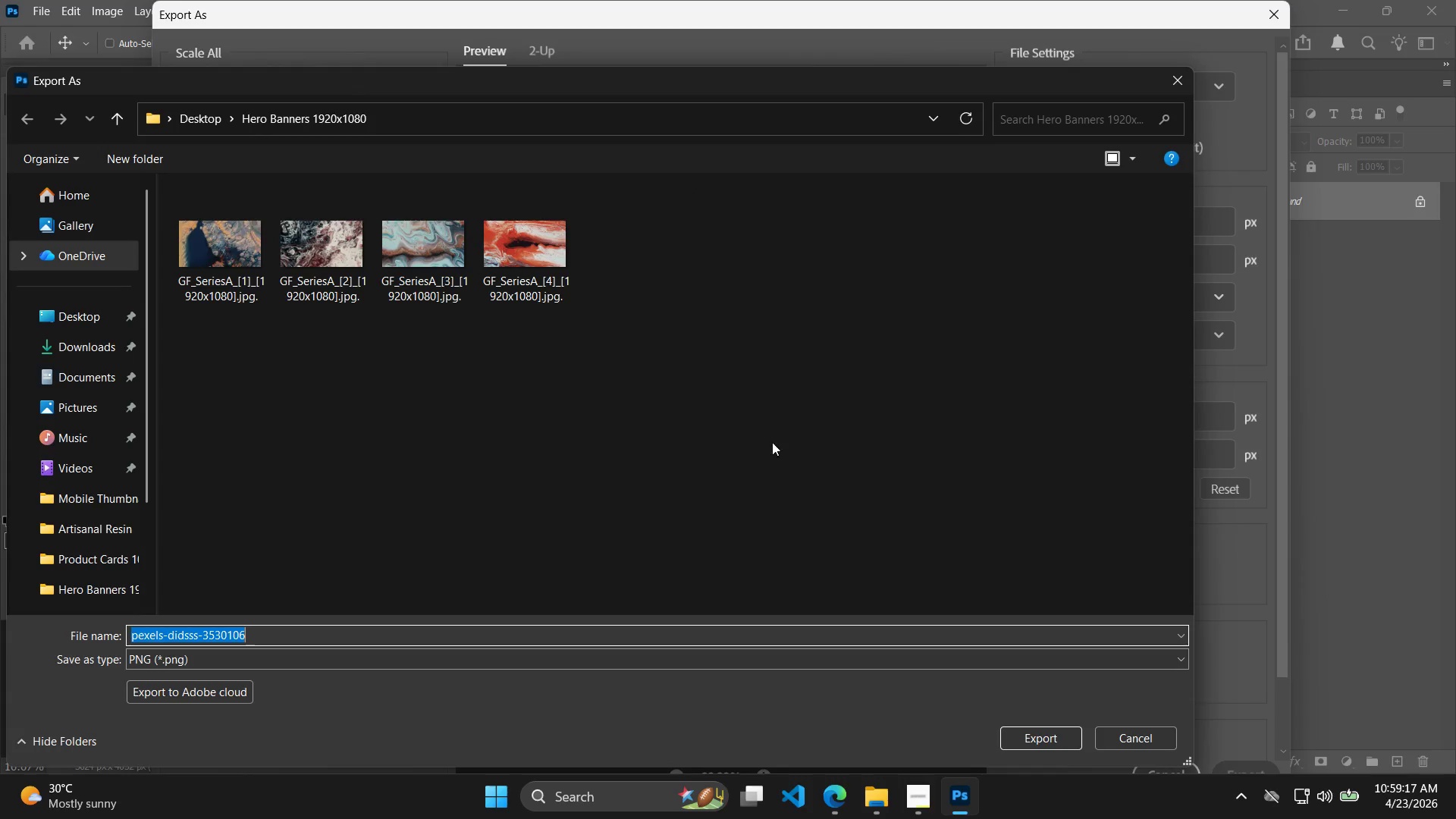 
left_click_drag(start_coordinate=[566, 274], to_coordinate=[559, 271])
 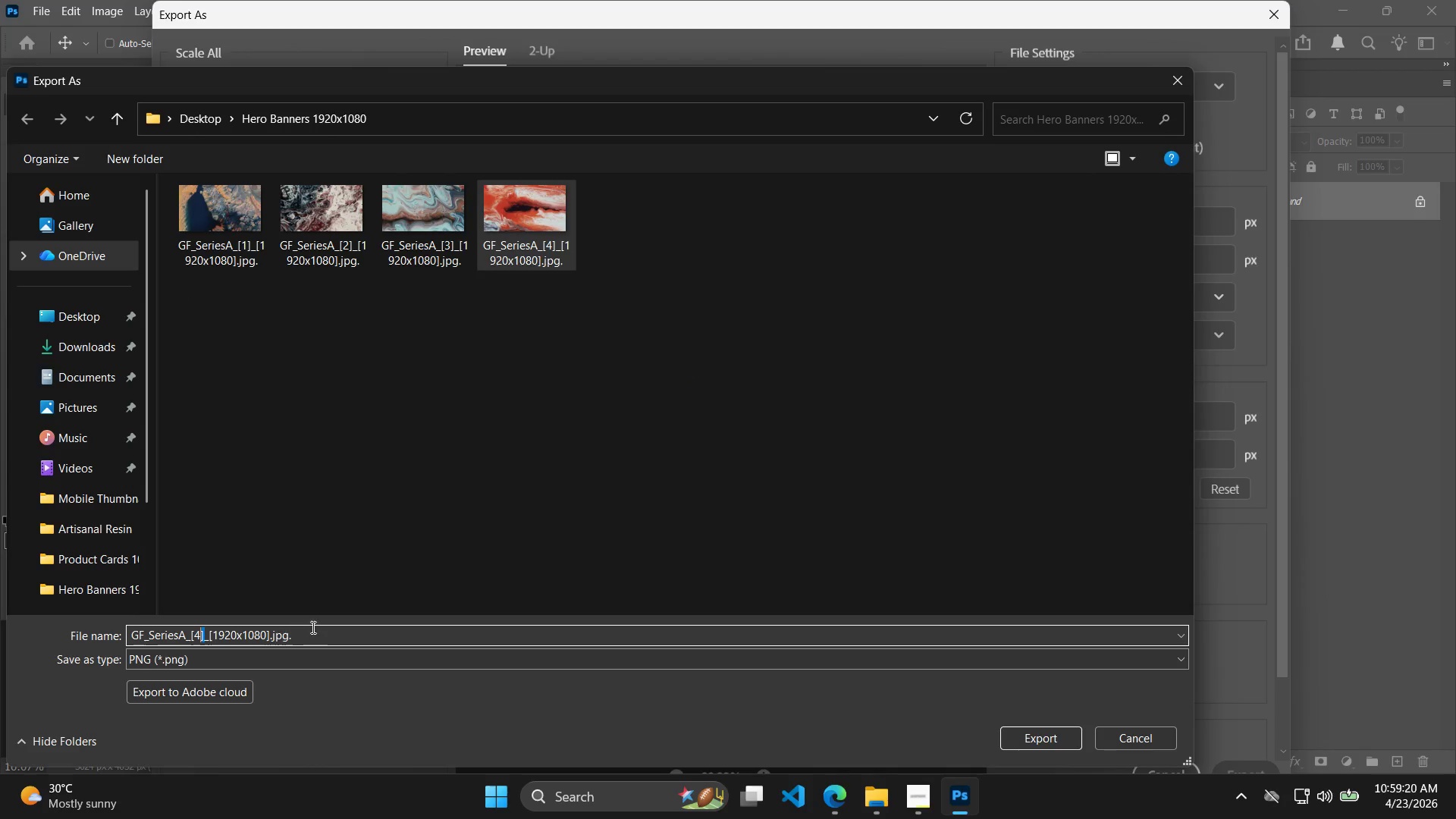 
key(Backspace)
 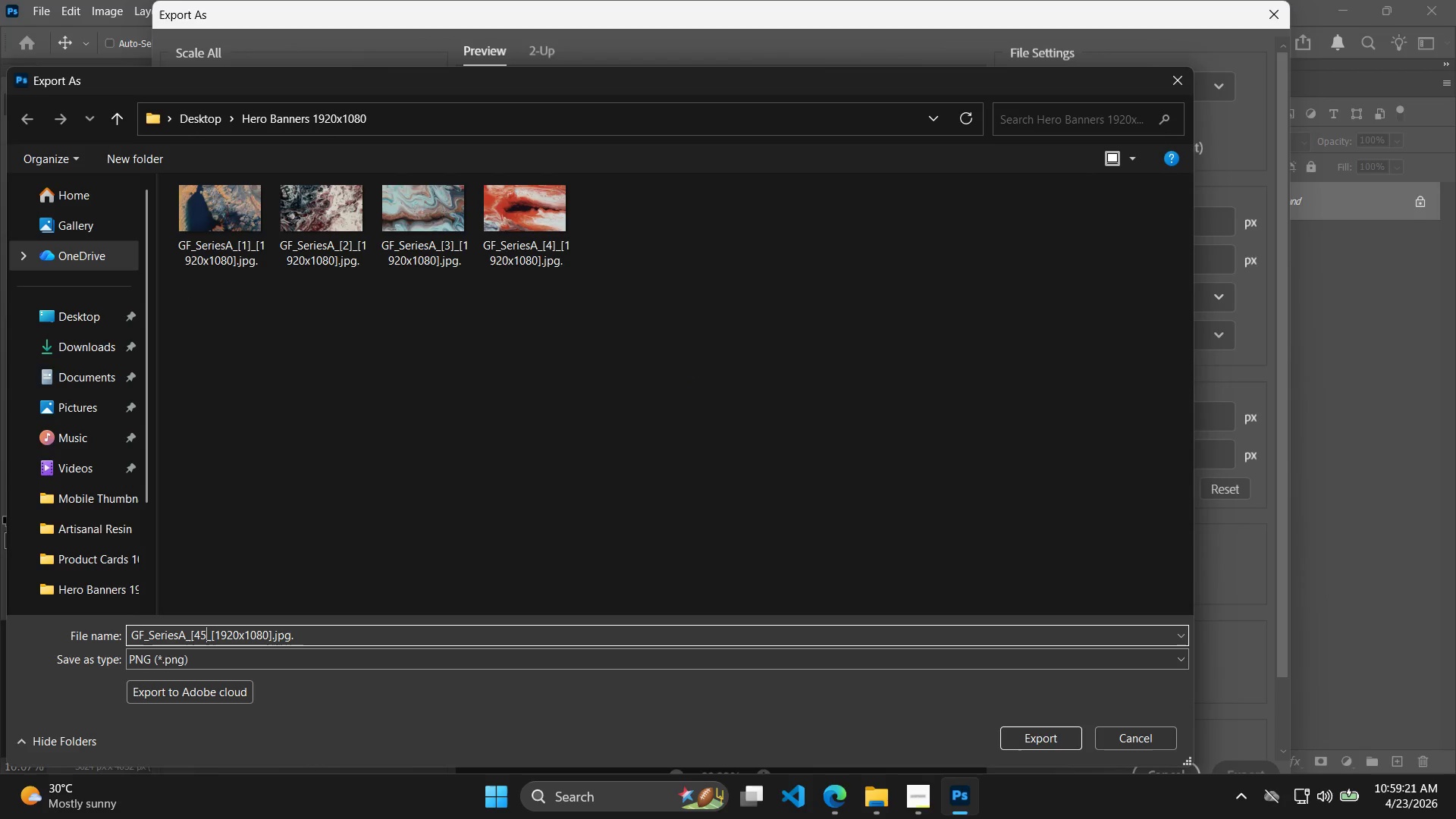 
key(5)
 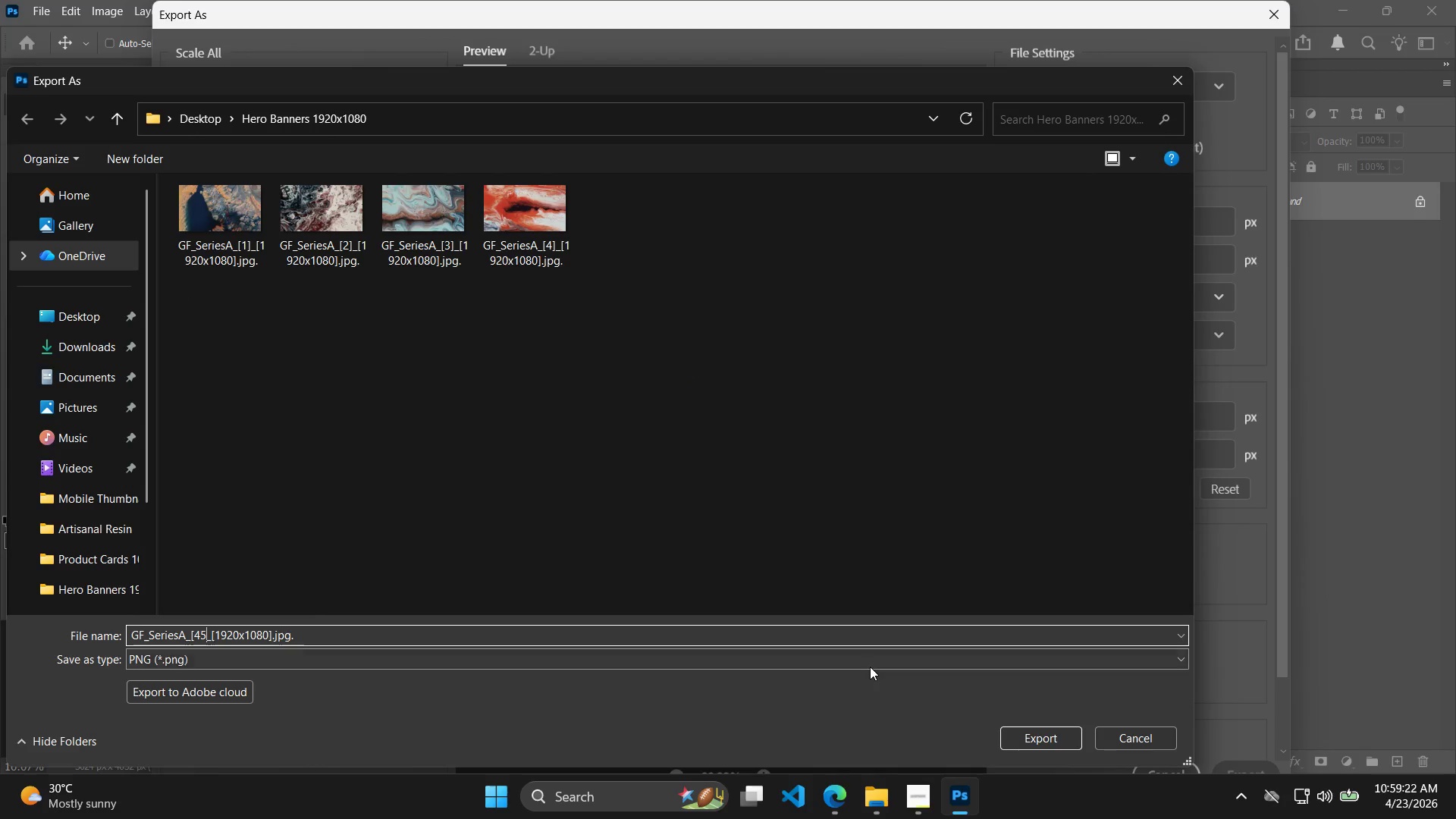 
key(Backspace)
 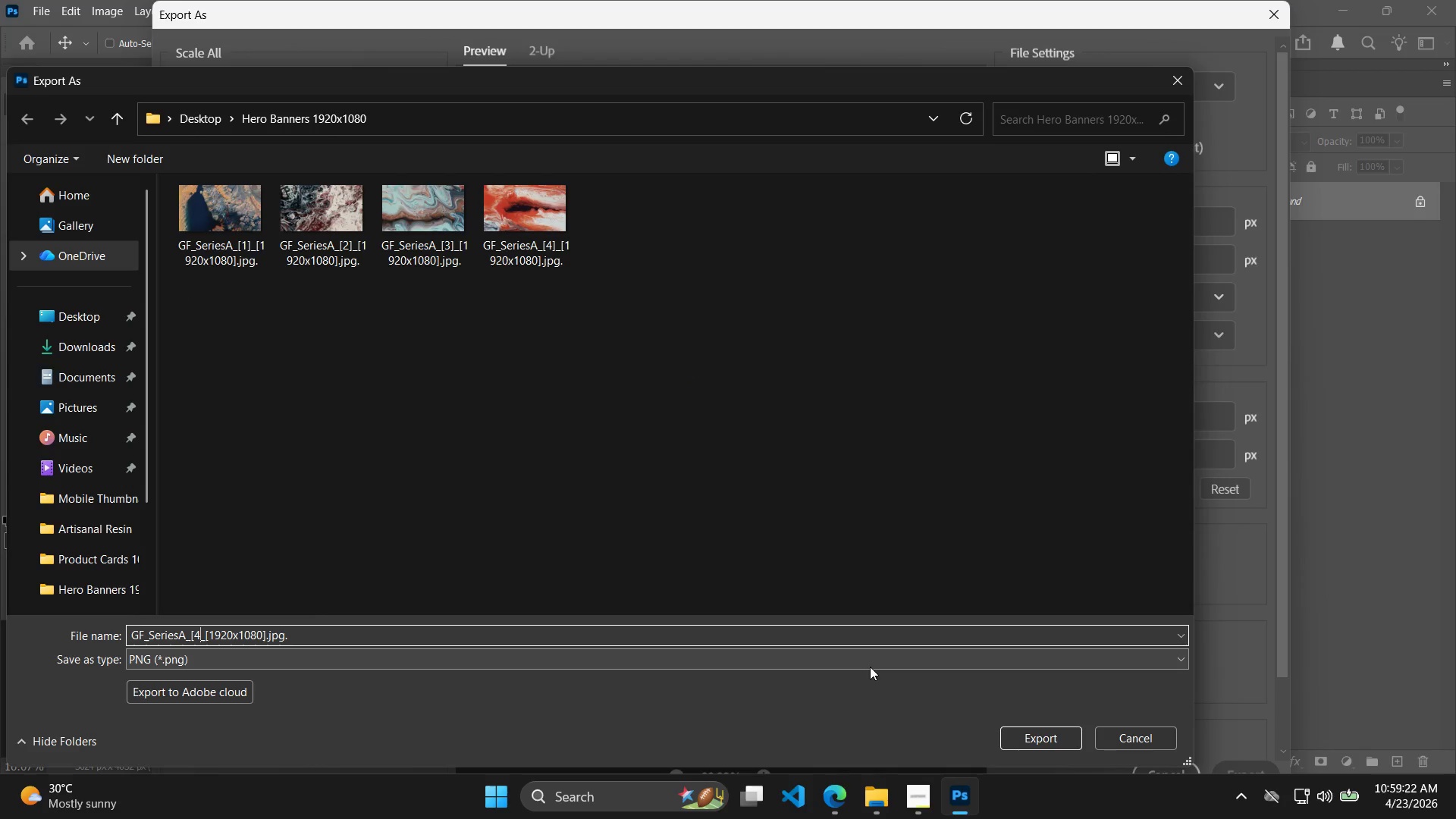 
key(Backspace)
 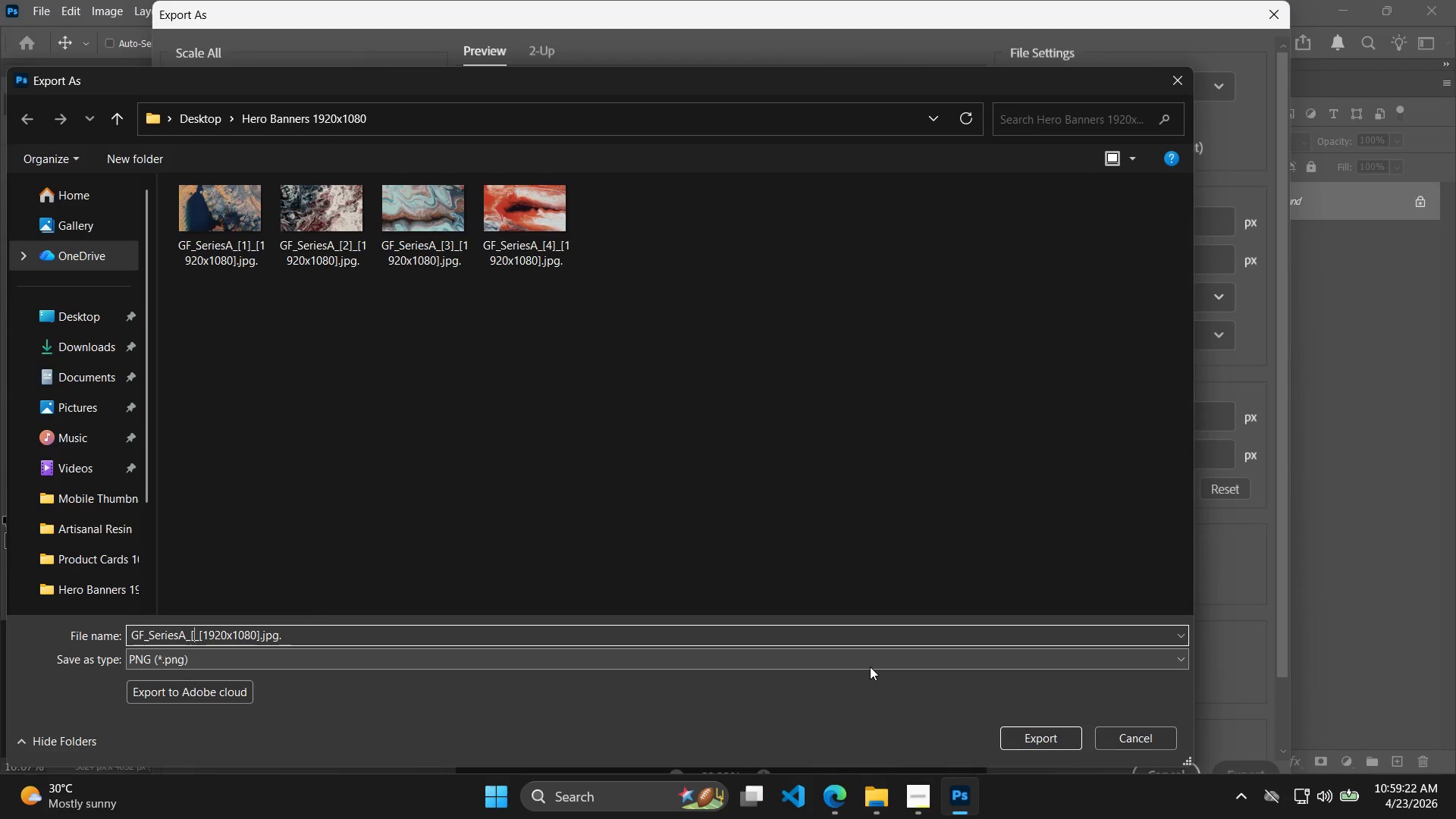 
key(5)
 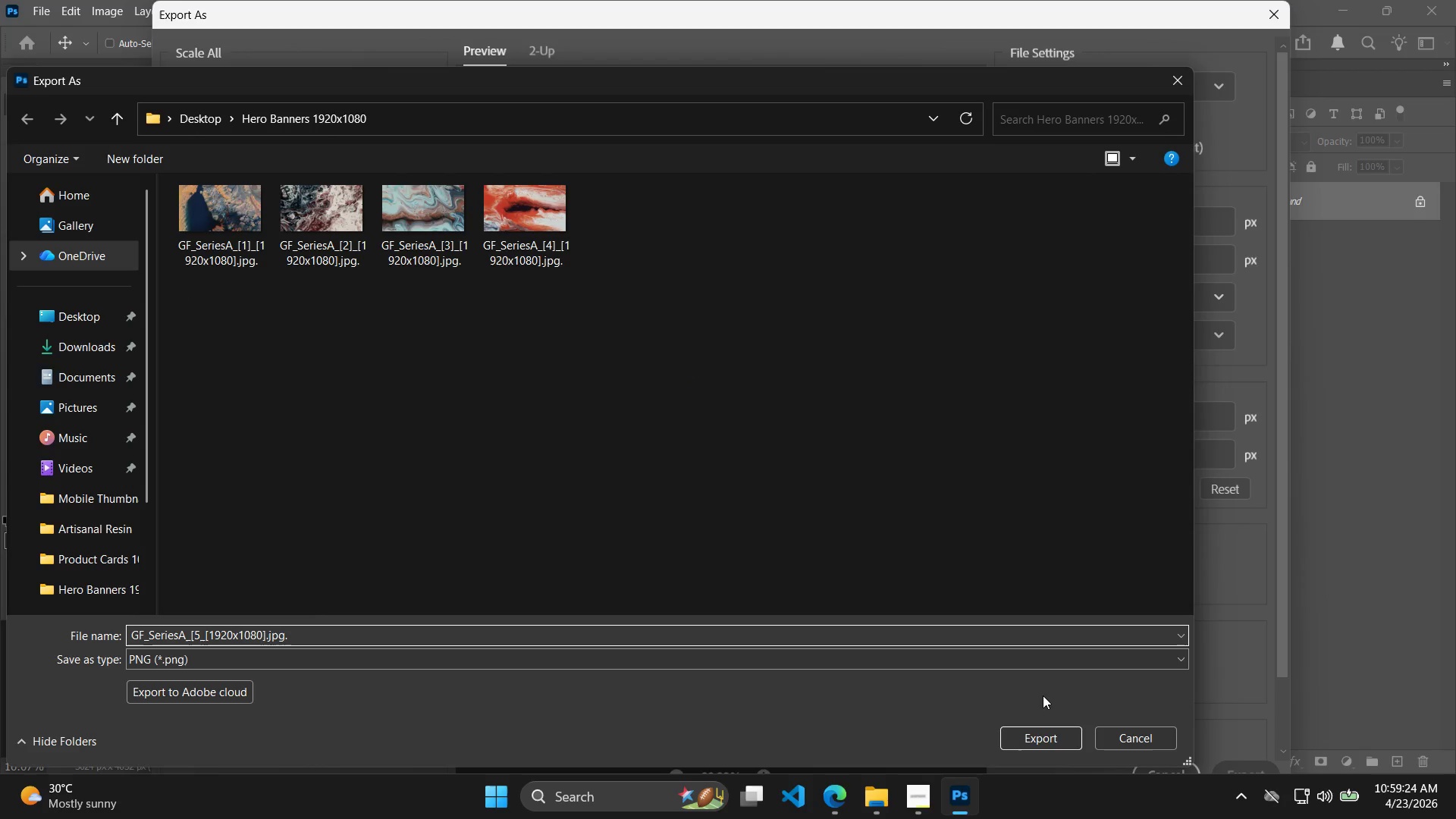 
key(BracketRight)
 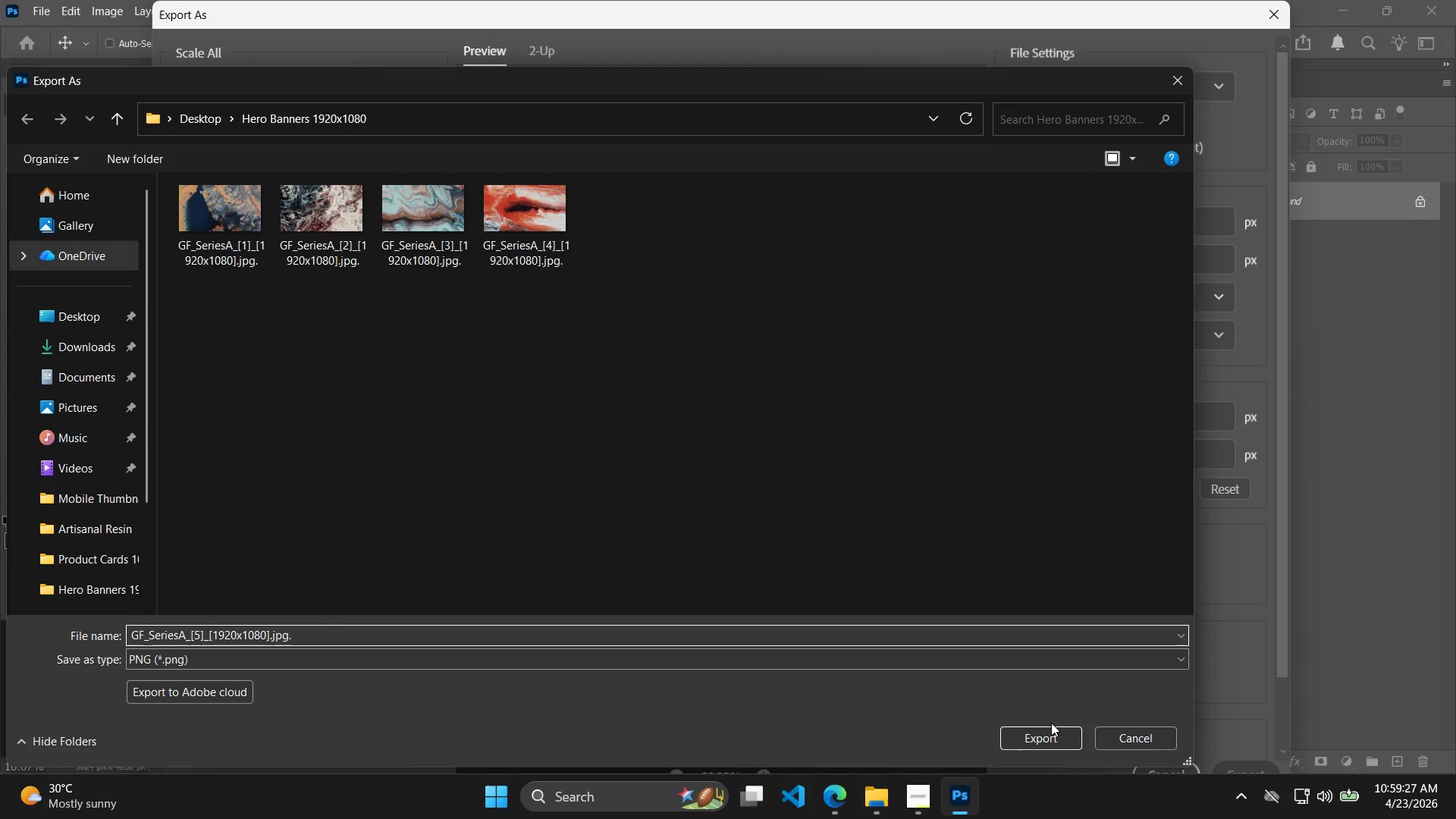 
left_click([1053, 727])
 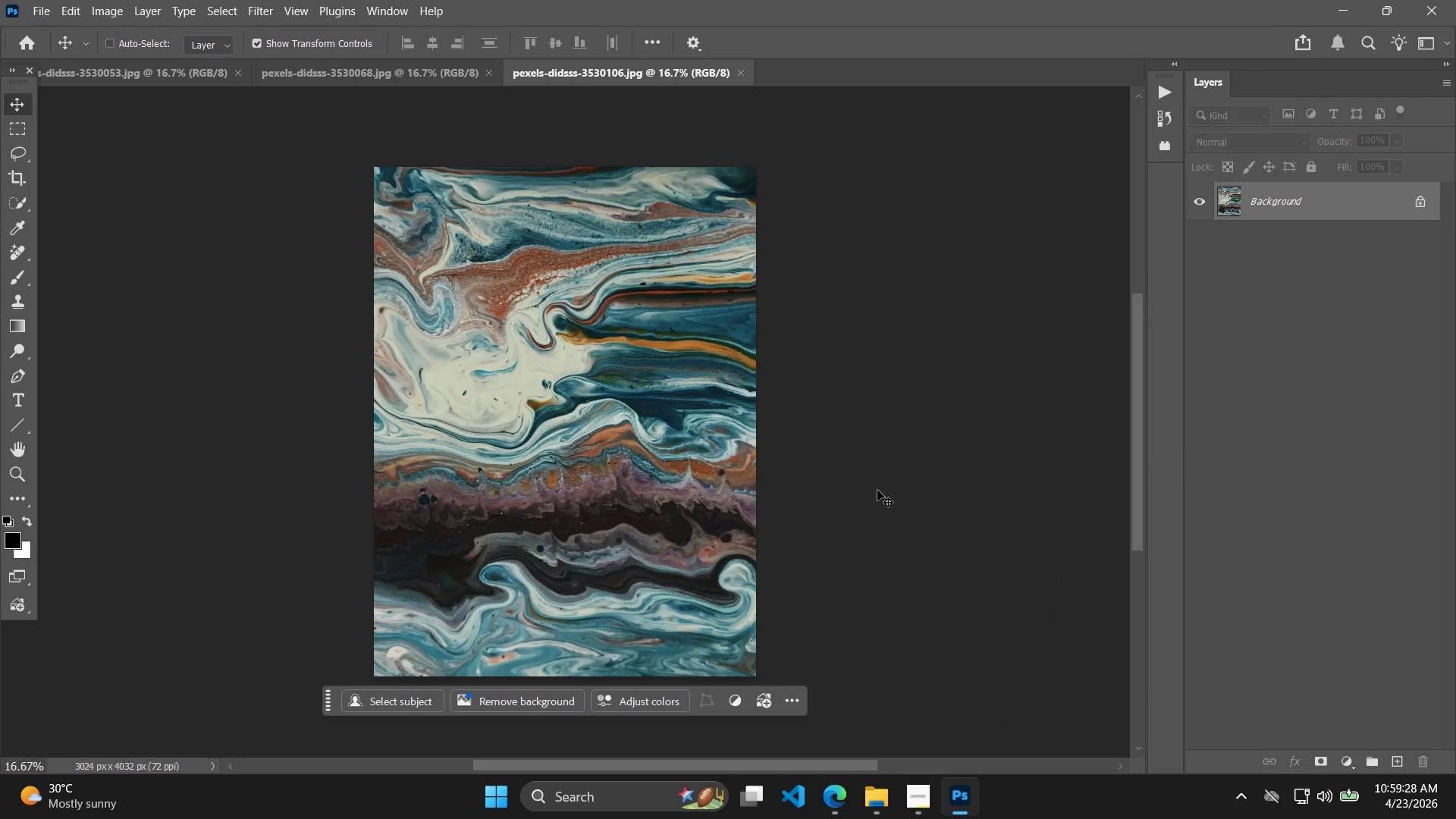 
key(Alt+AltLeft)
 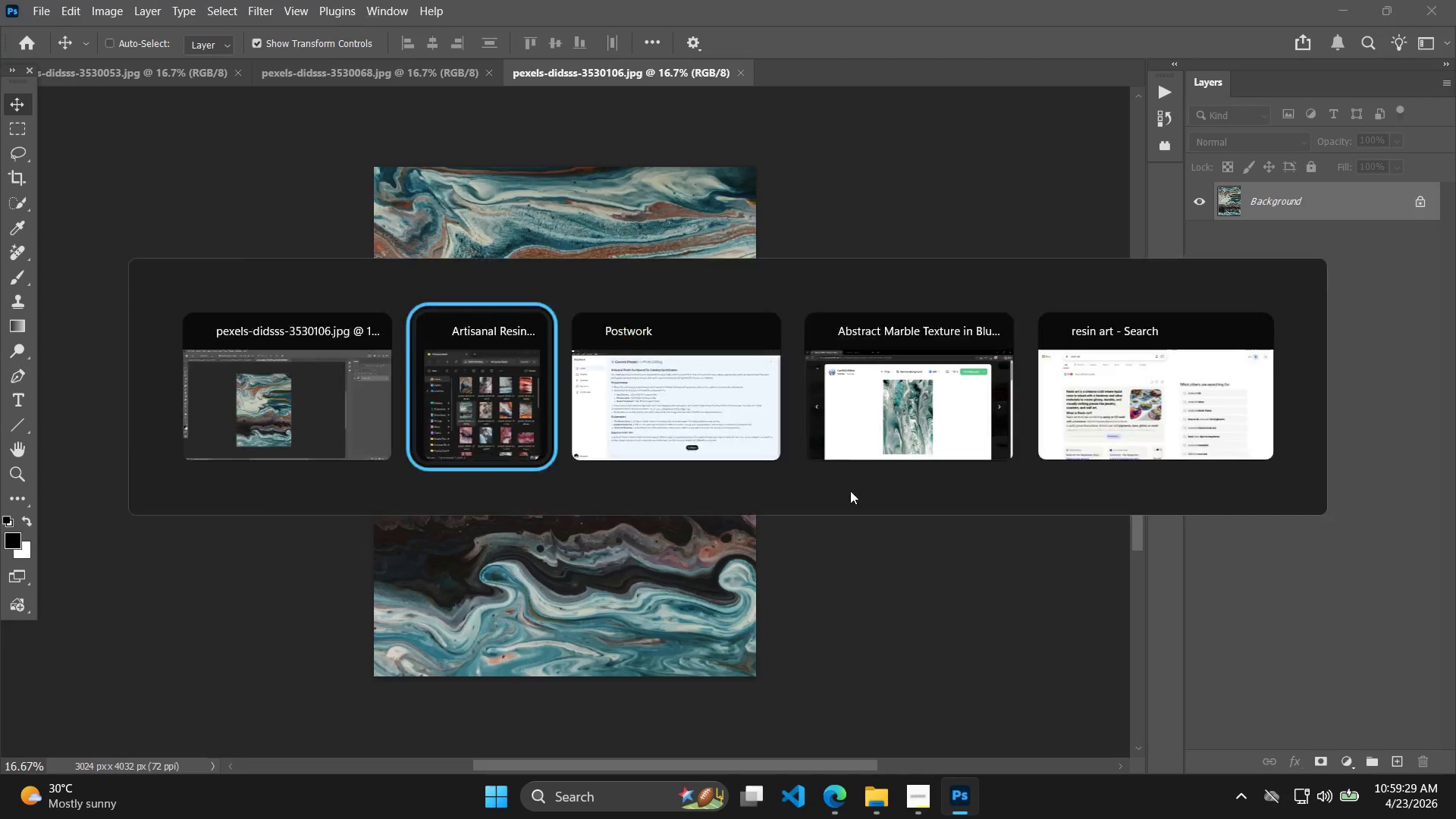 
key(Alt+Tab)
 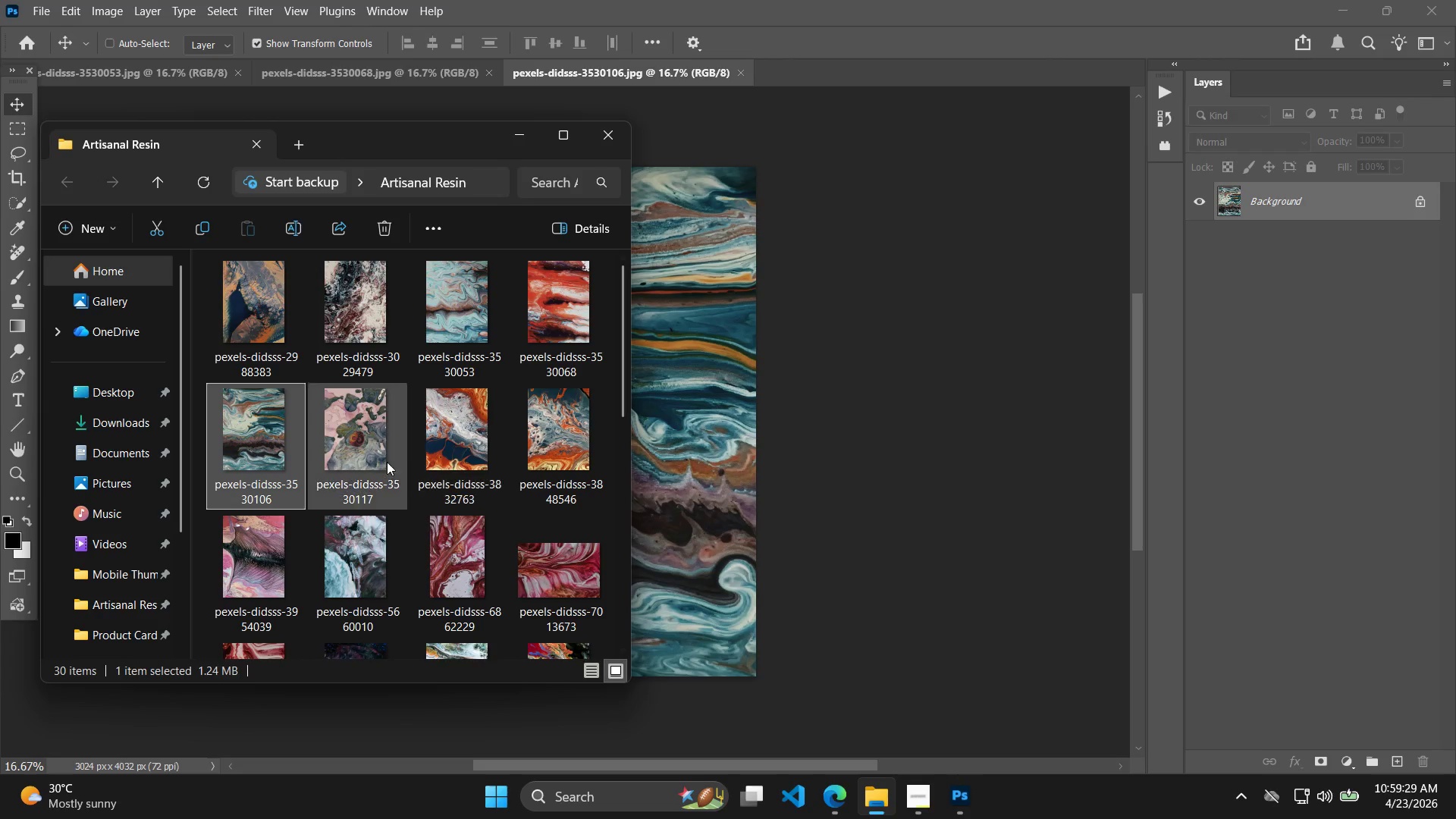 
left_click_drag(start_coordinate=[368, 435], to_coordinate=[364, 435])
 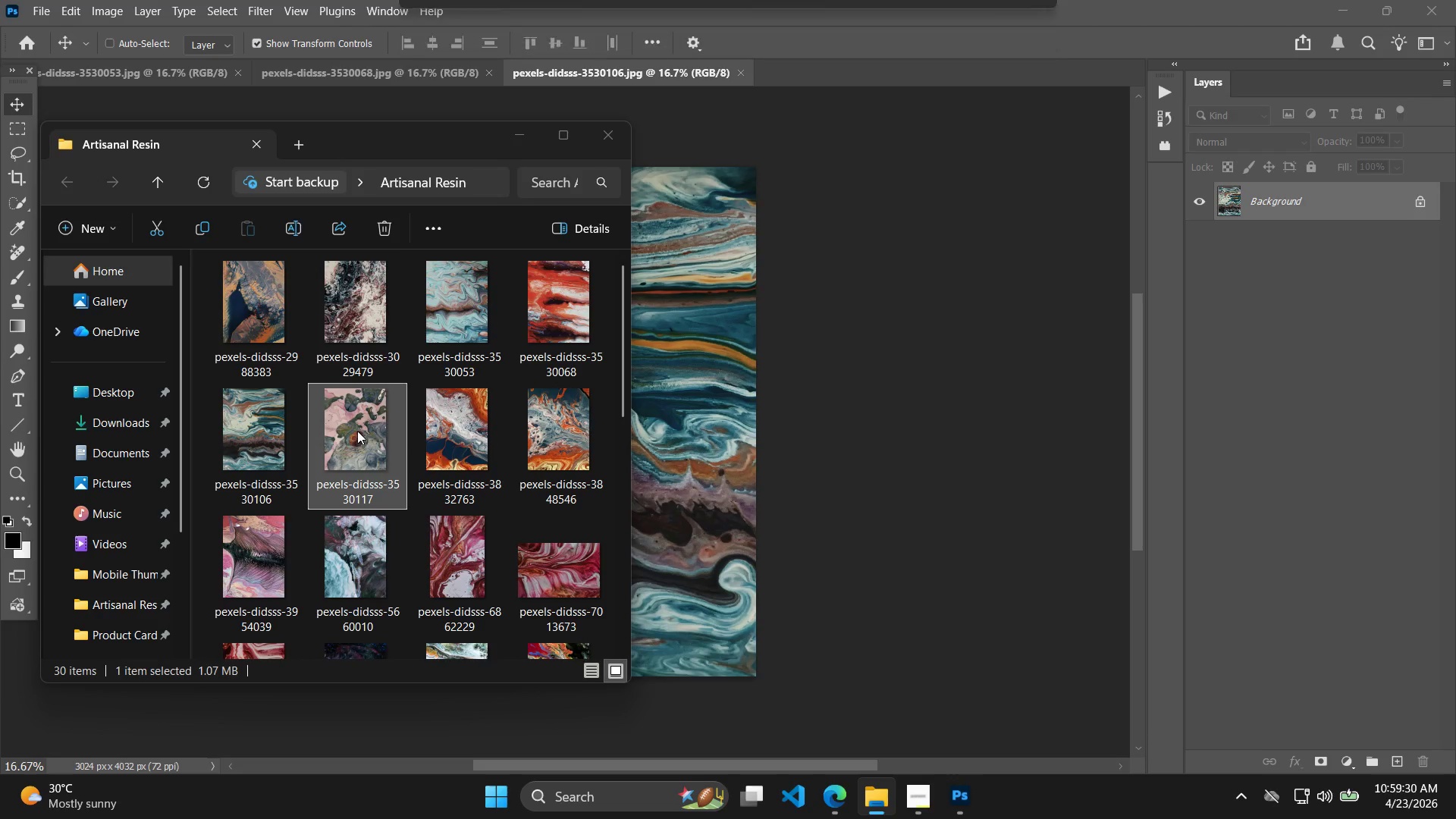 
left_click_drag(start_coordinate=[357, 432], to_coordinate=[1320, 529])
 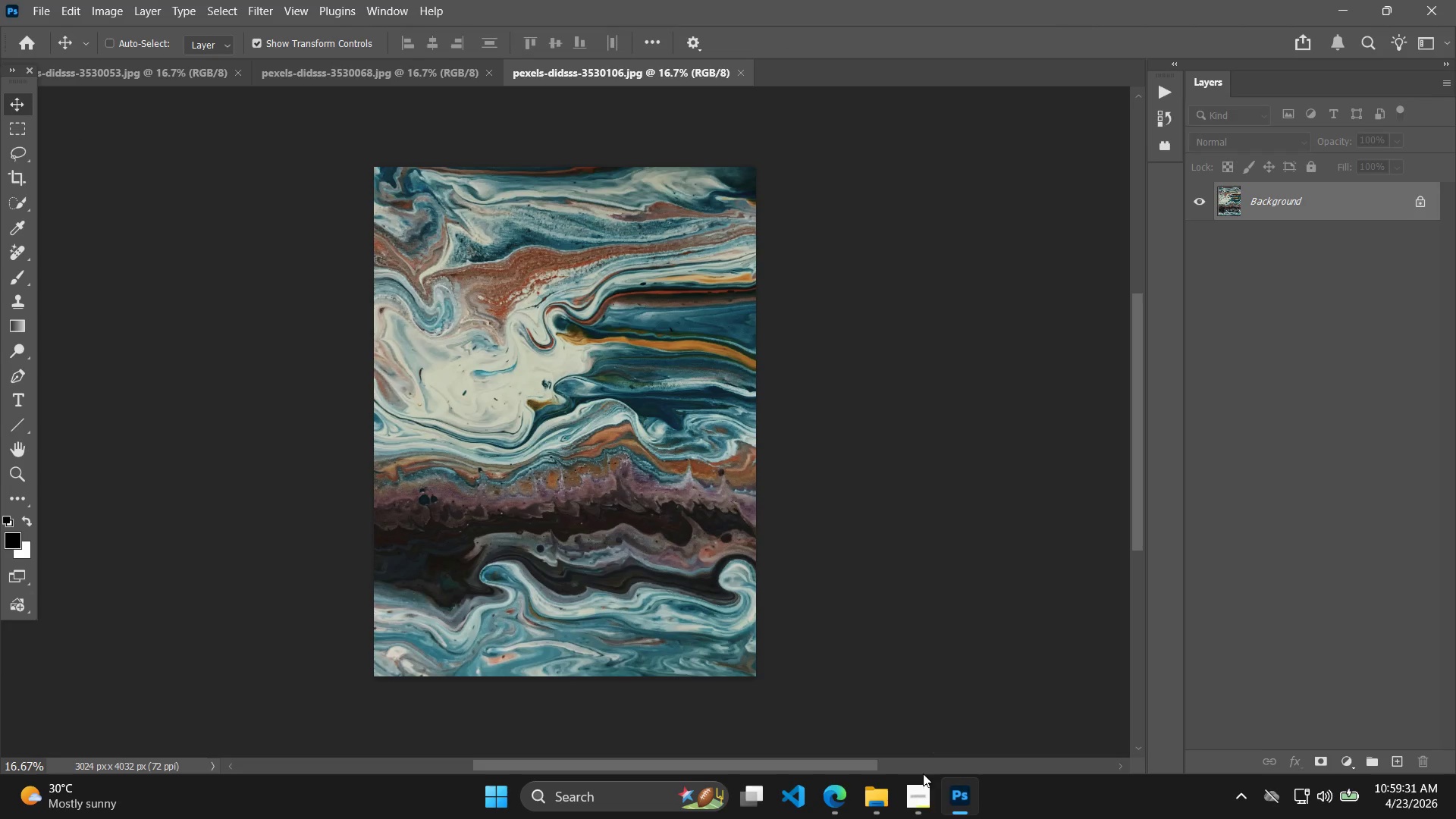 
left_click([907, 804])